 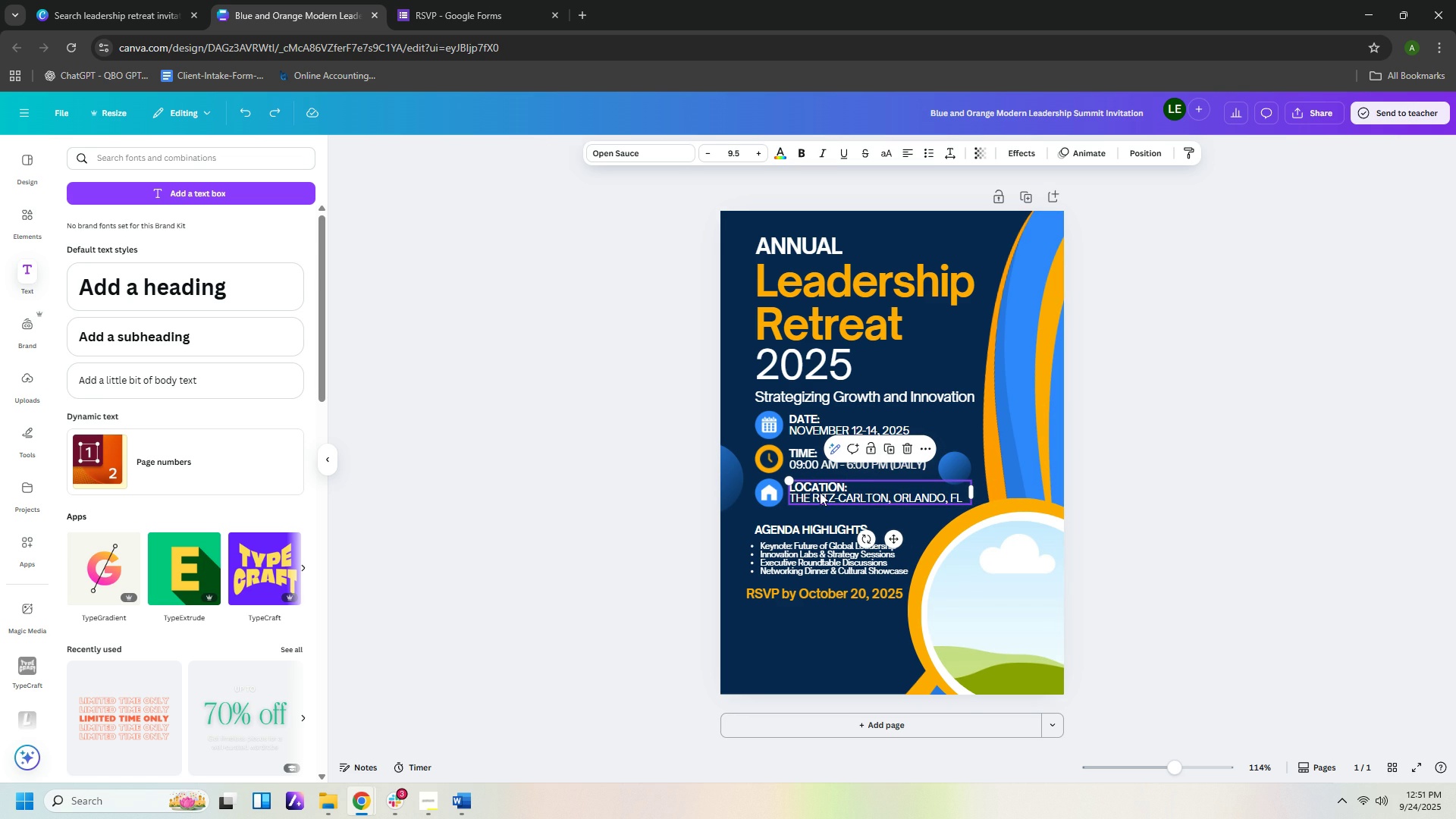 
double_click([859, 492])
 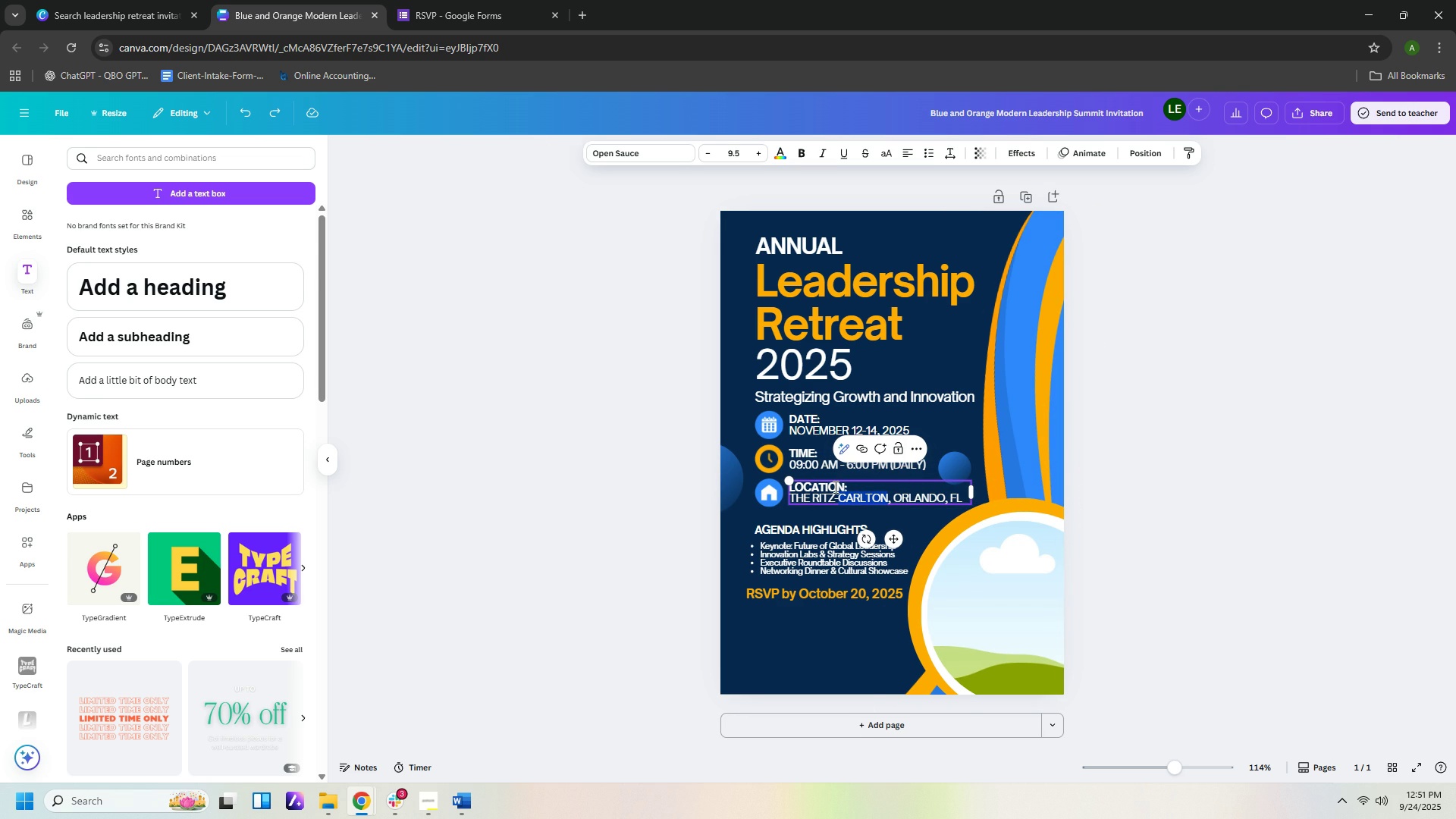 
double_click([826, 495])
 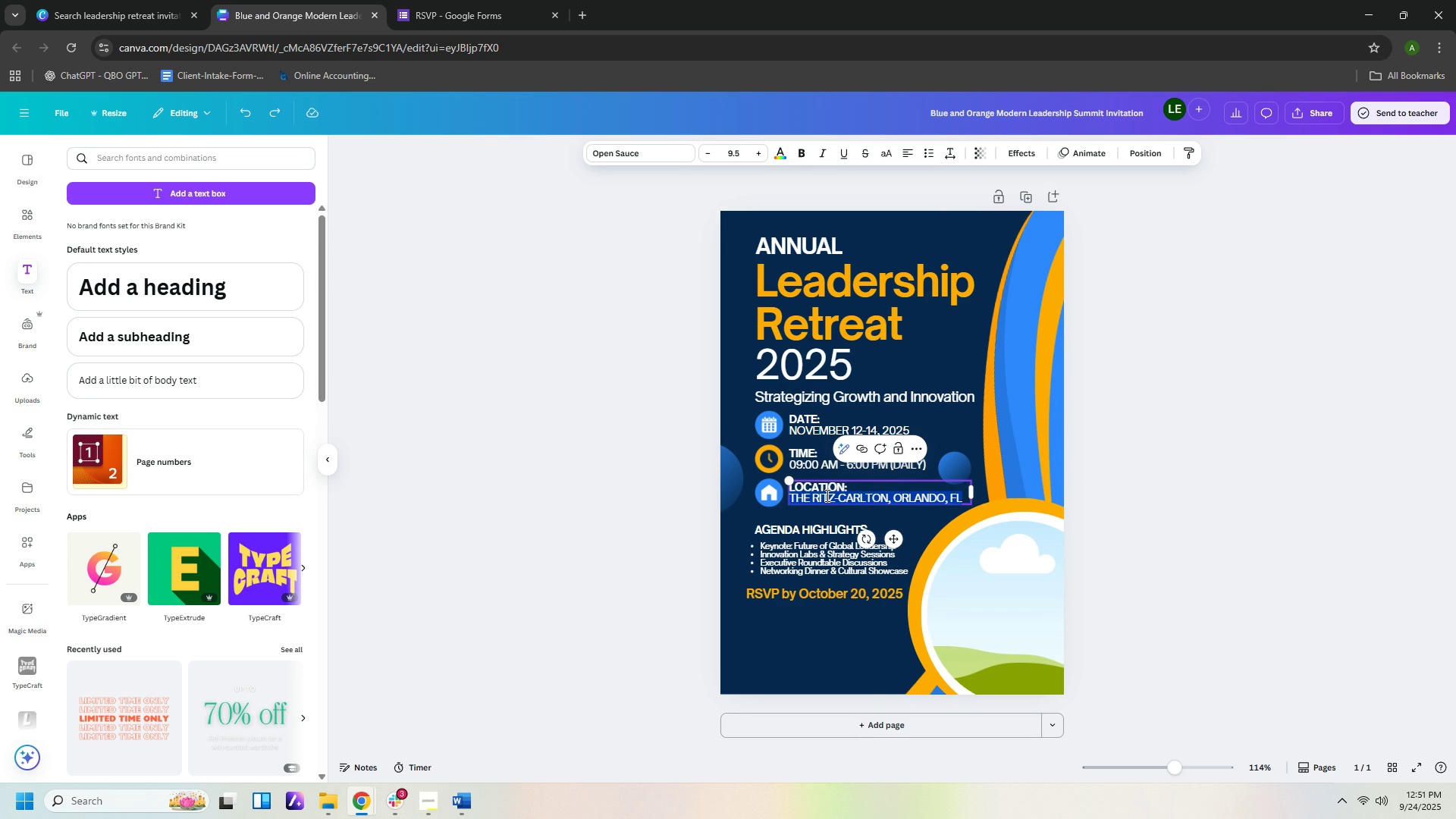 
triple_click([826, 495])
 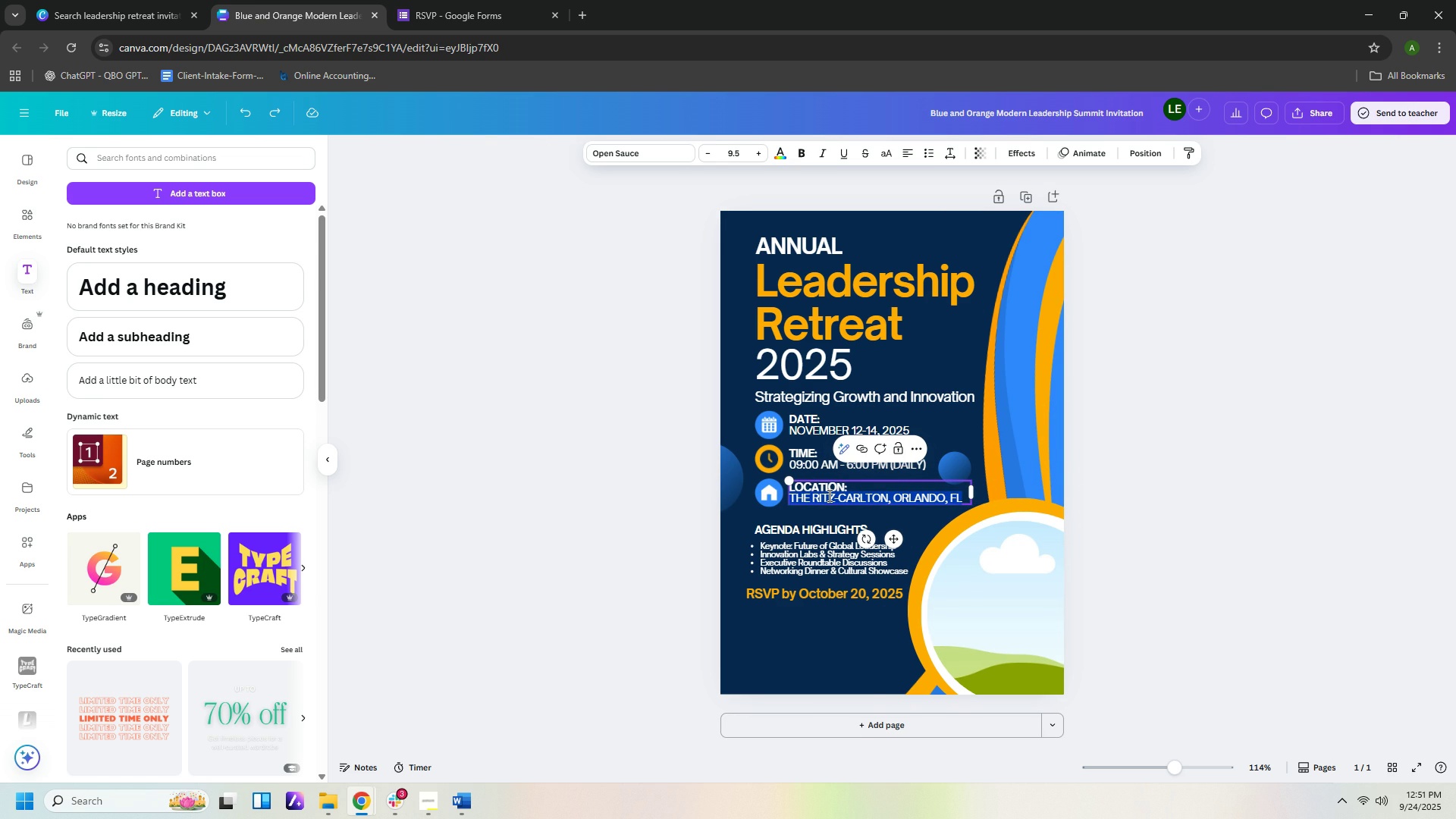 
key(Control+ControlLeft)
 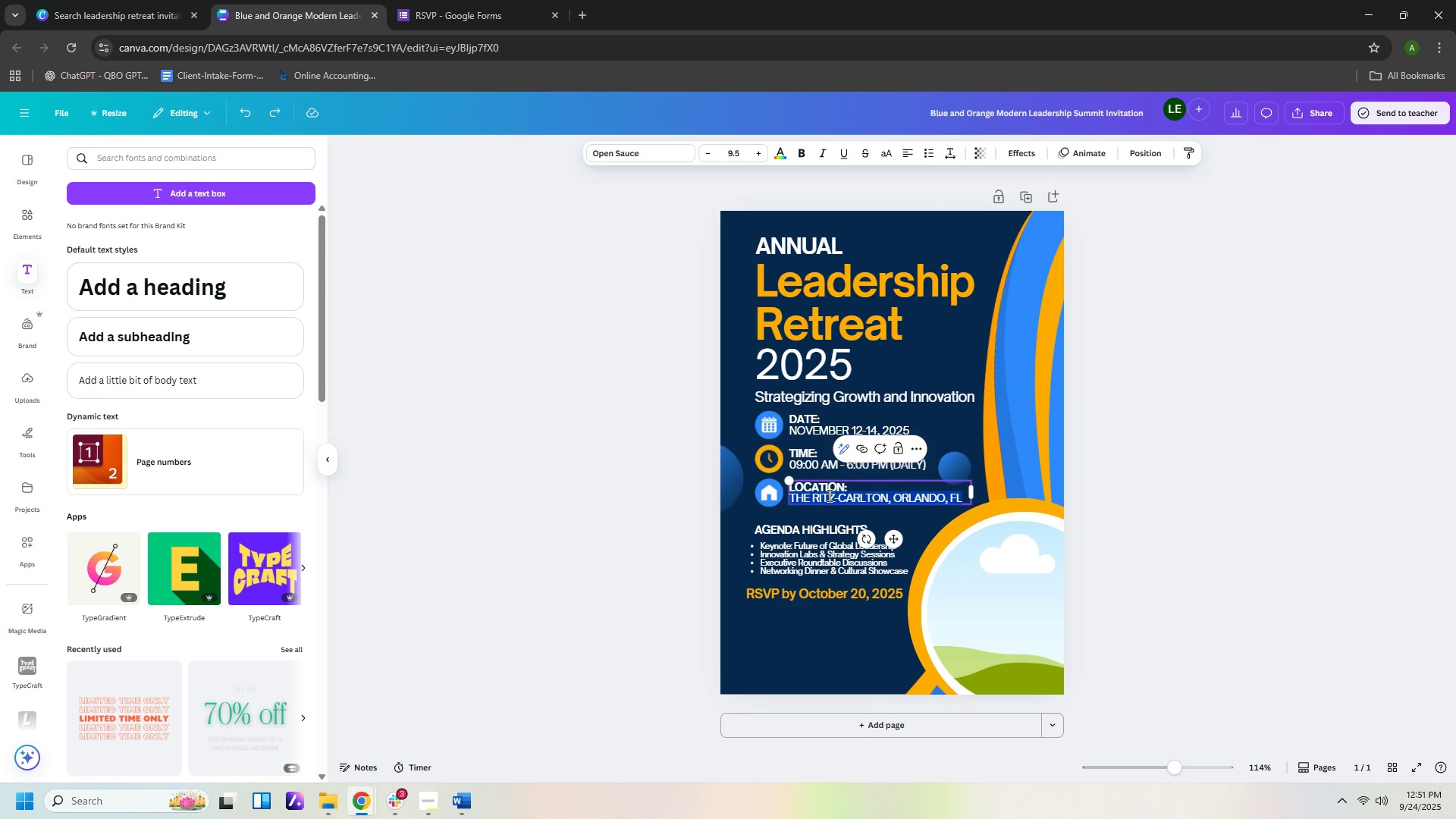 
key(Control+C)
 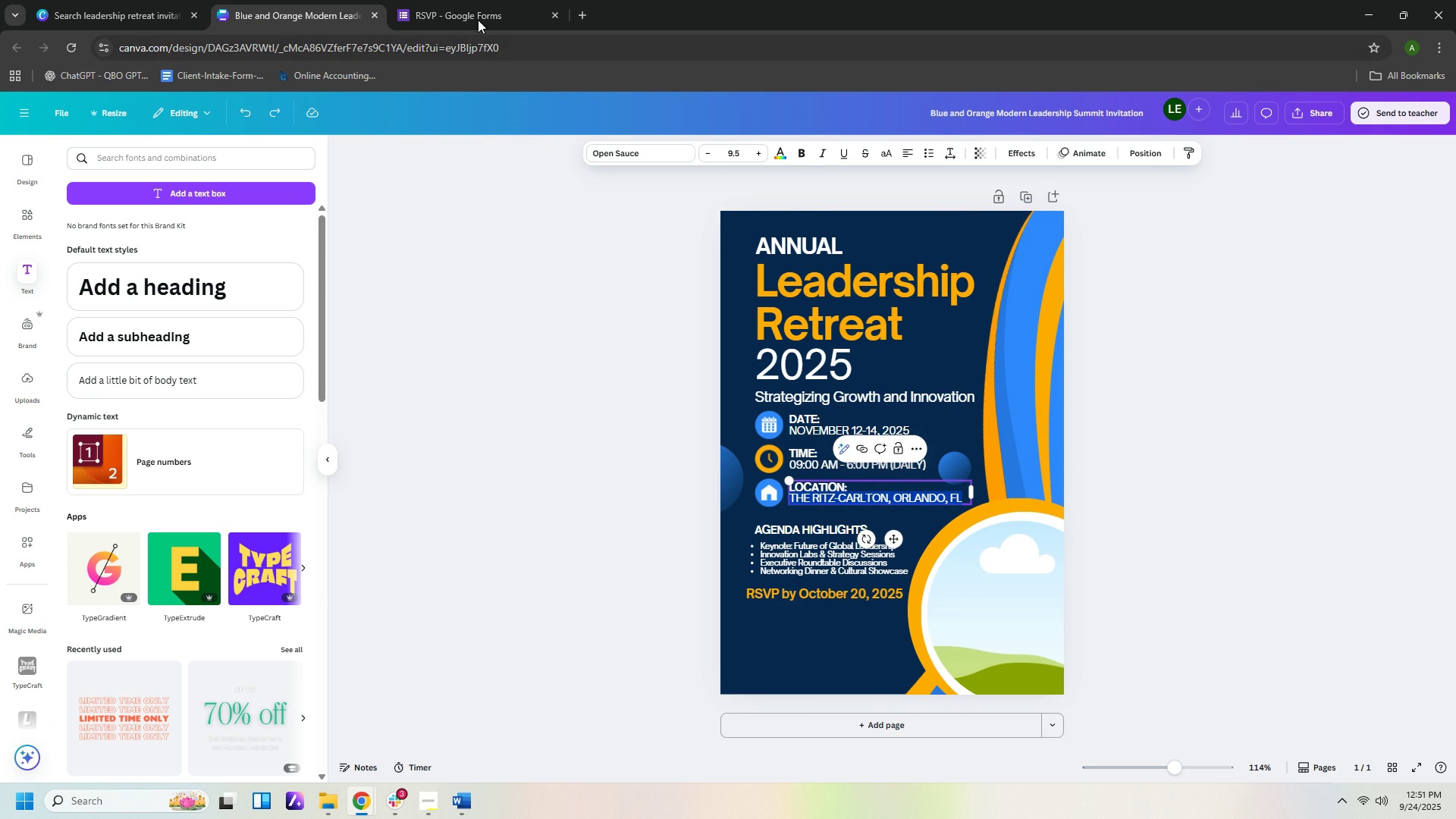 
left_click([481, 11])
 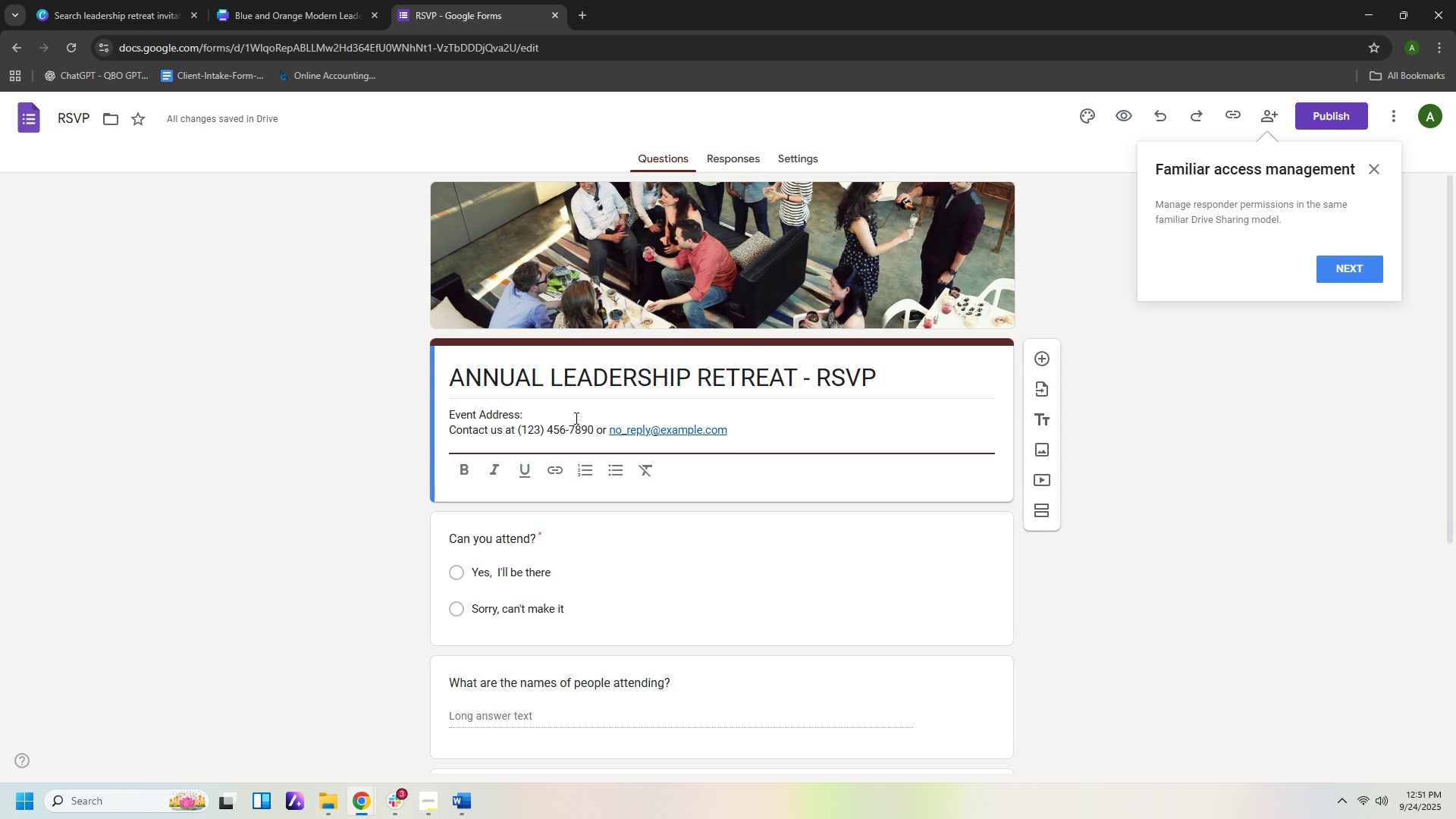 
left_click([574, 418])
 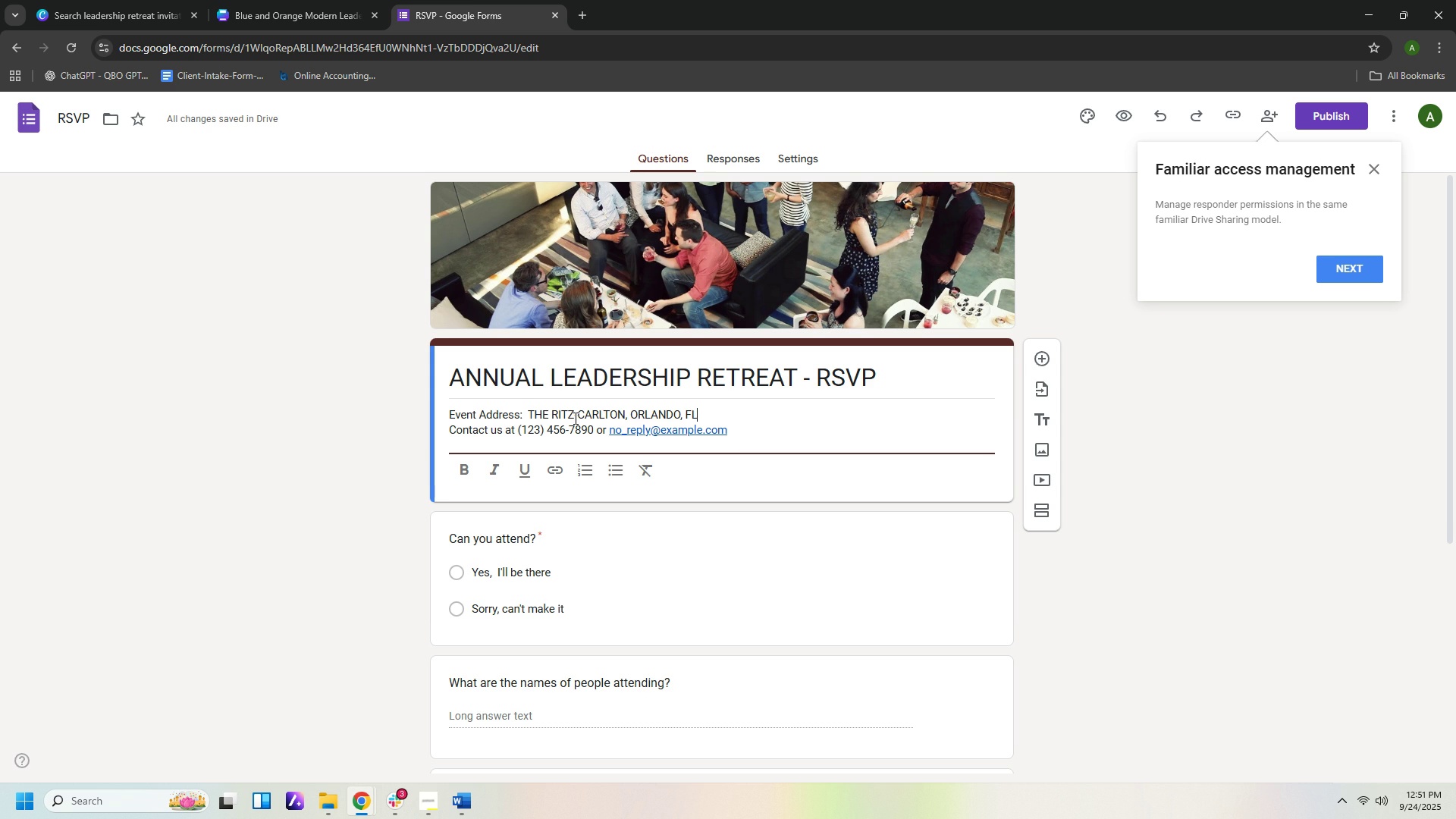 
key(Control+ControlLeft)
 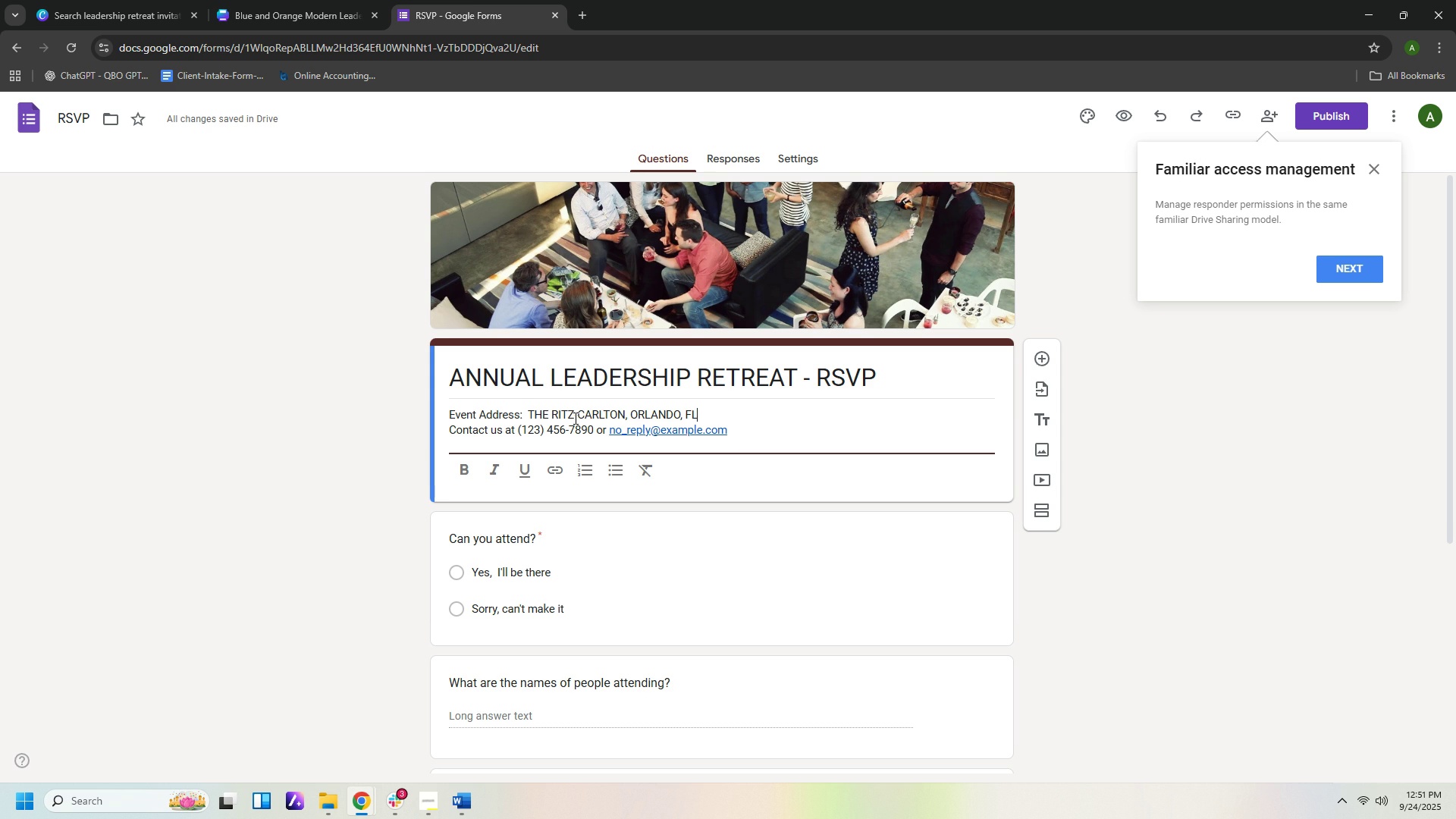 
key(Control+V)
 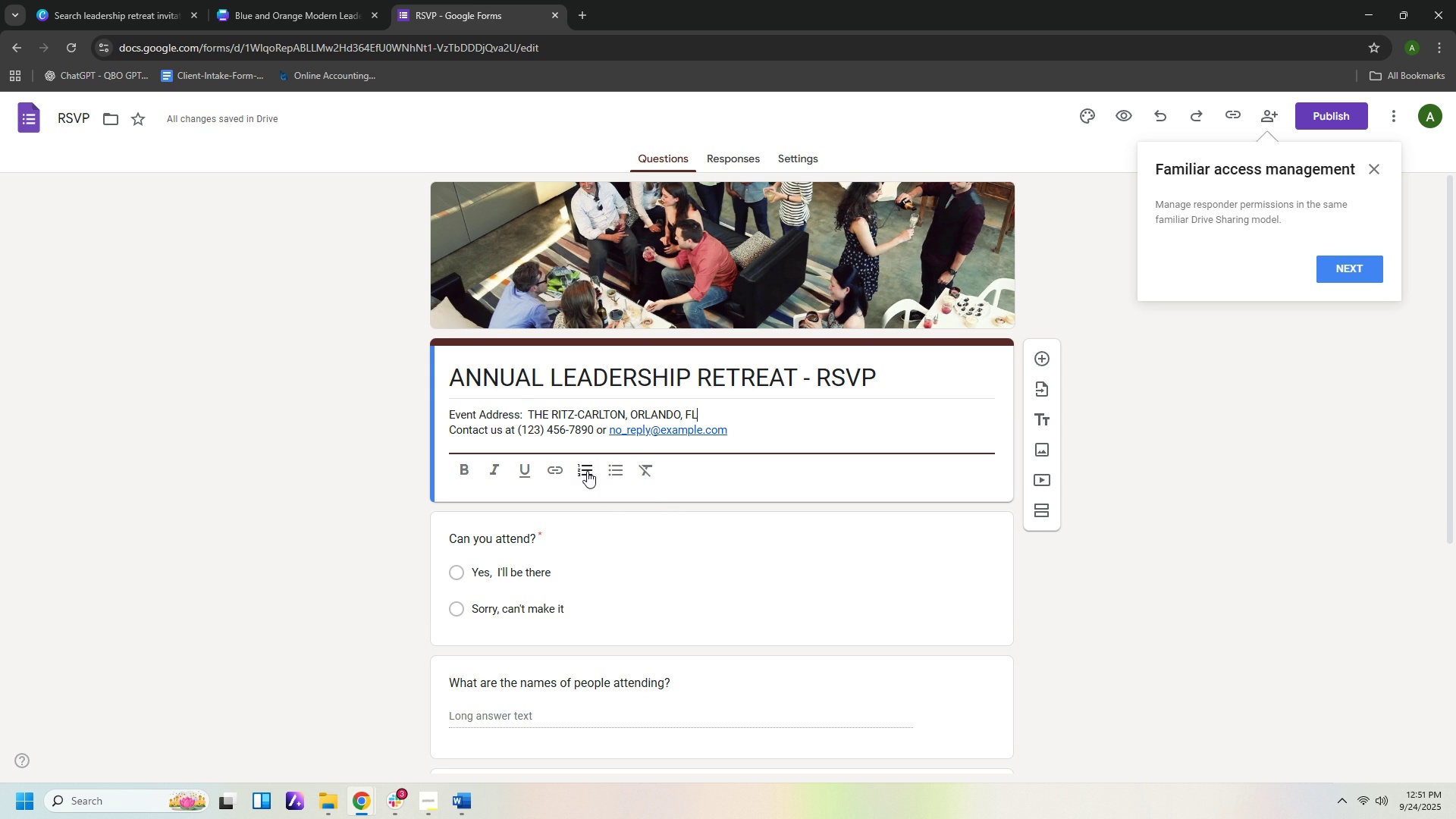 
wait(14.55)
 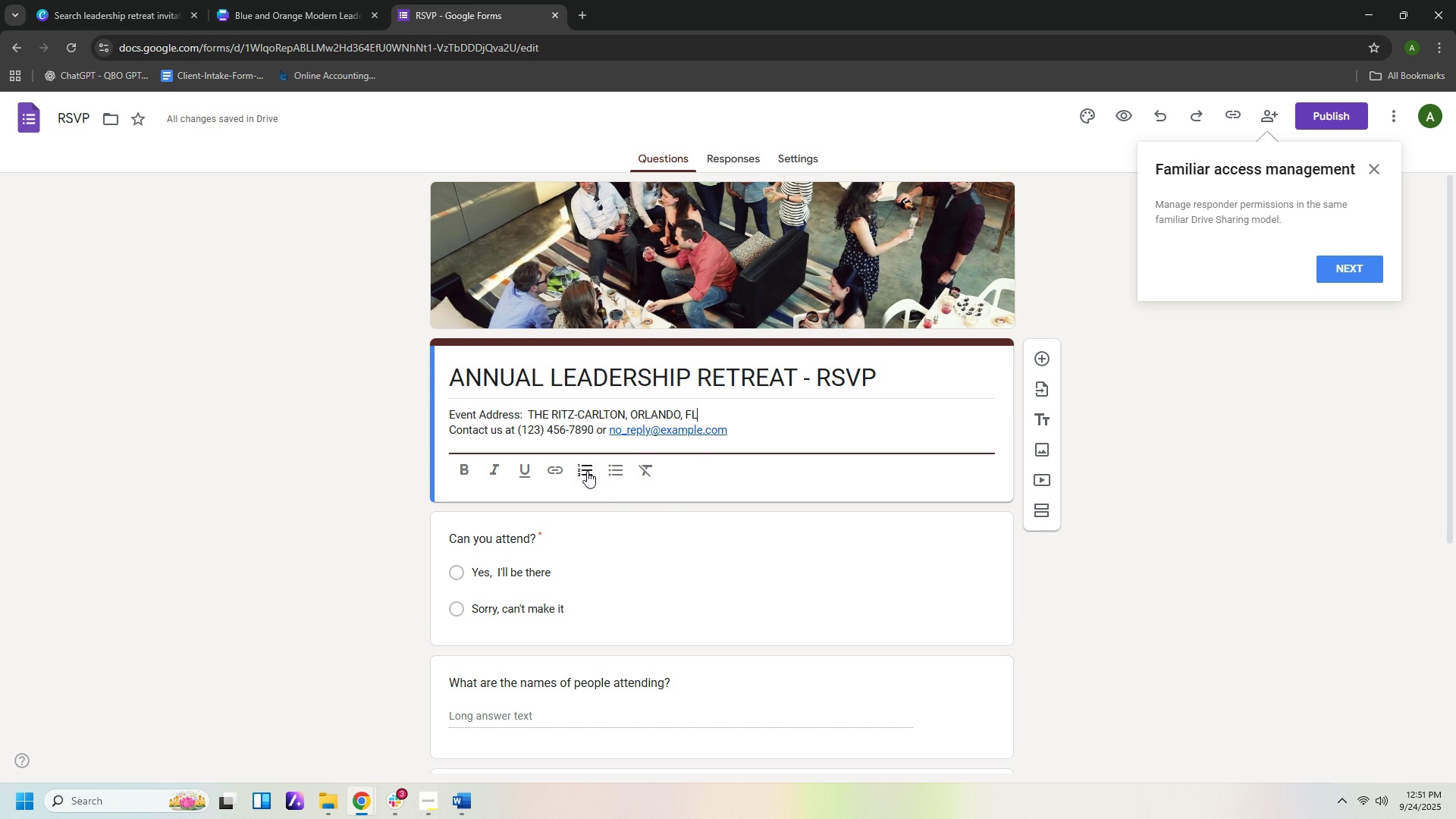 
scroll: coordinate [913, 567], scroll_direction: down, amount: 3.0
 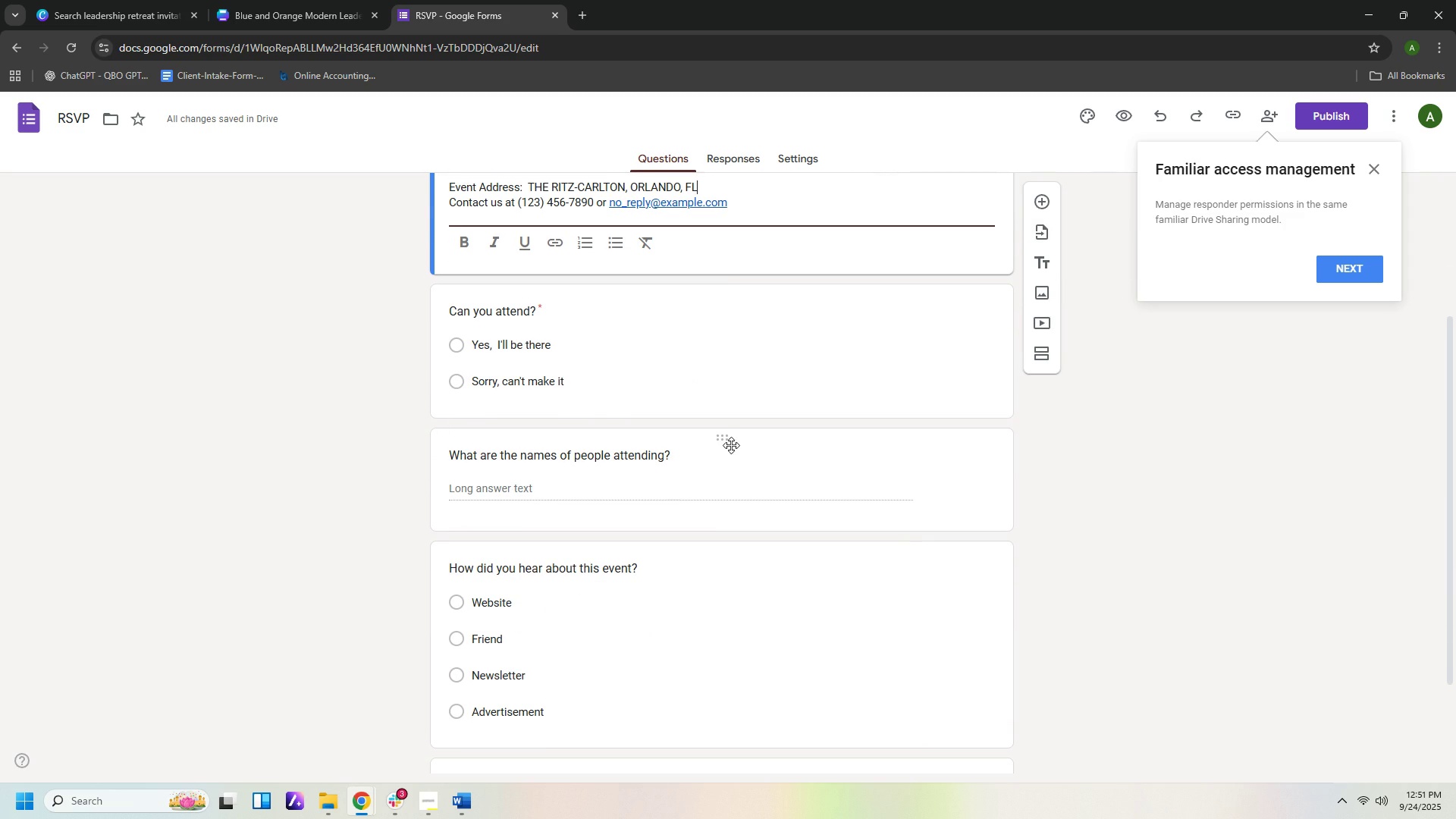 
scroll: coordinate [774, 480], scroll_direction: up, amount: 1.0
 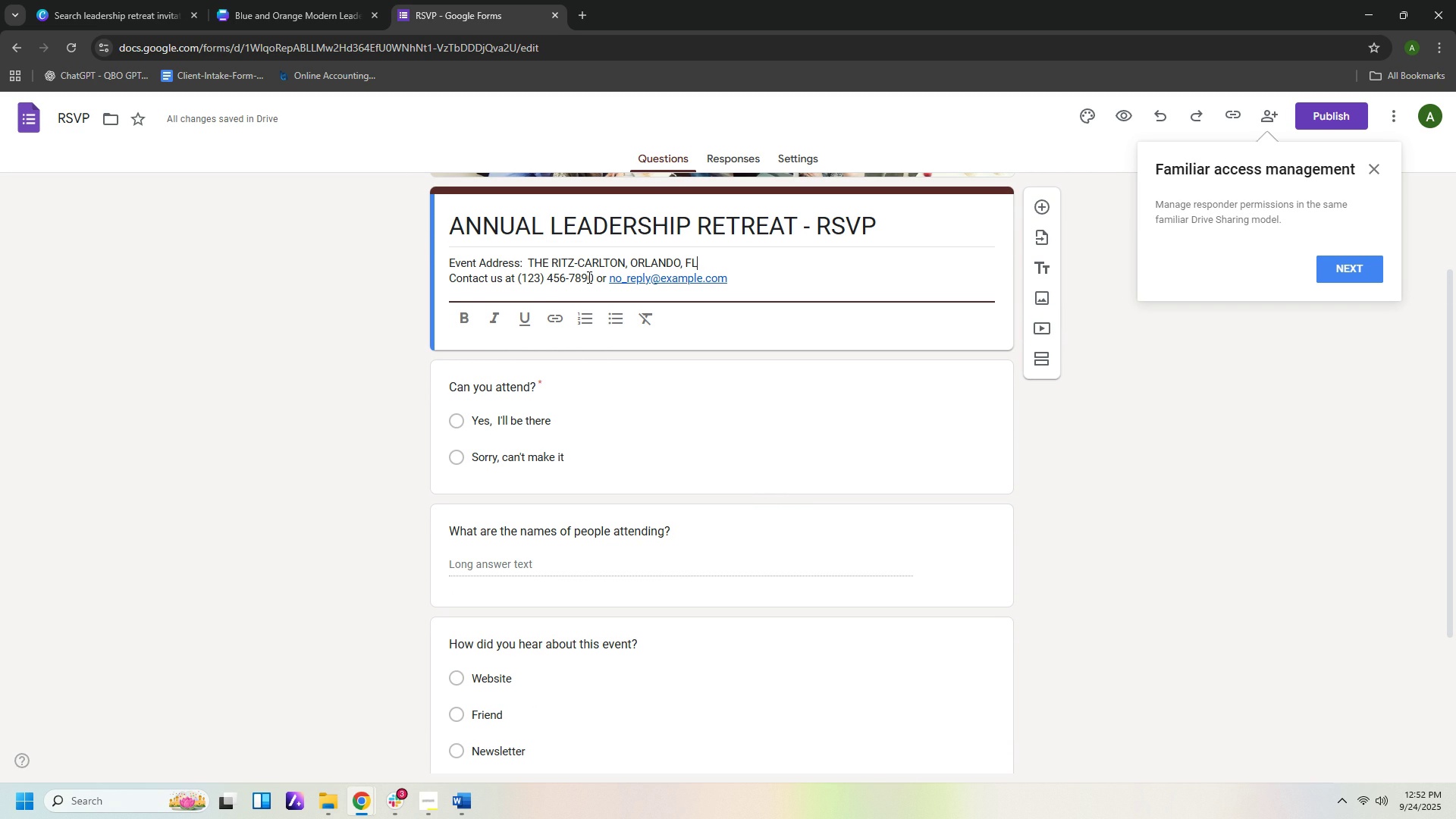 
wait(11.71)
 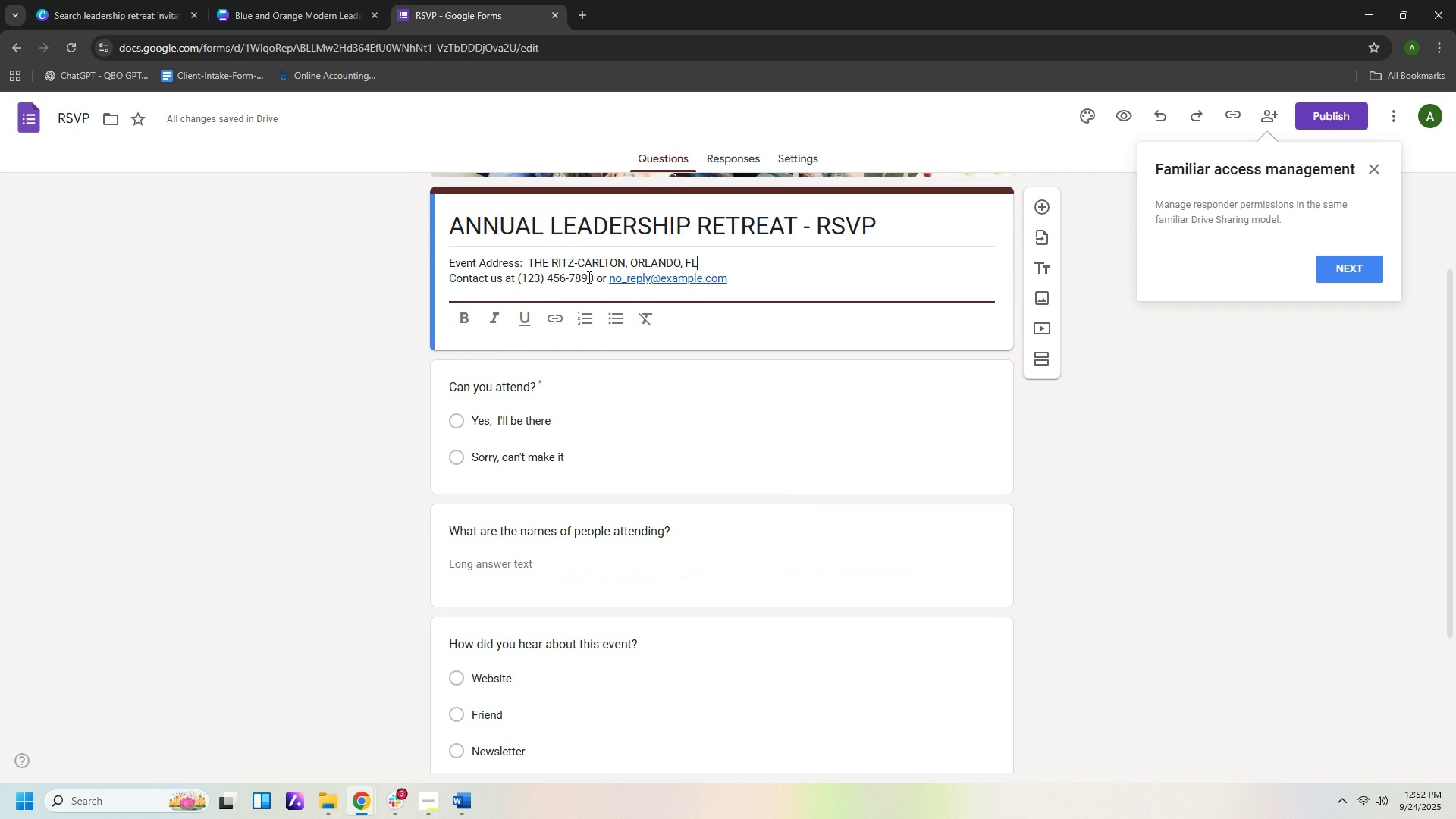 
left_click([802, 229])
 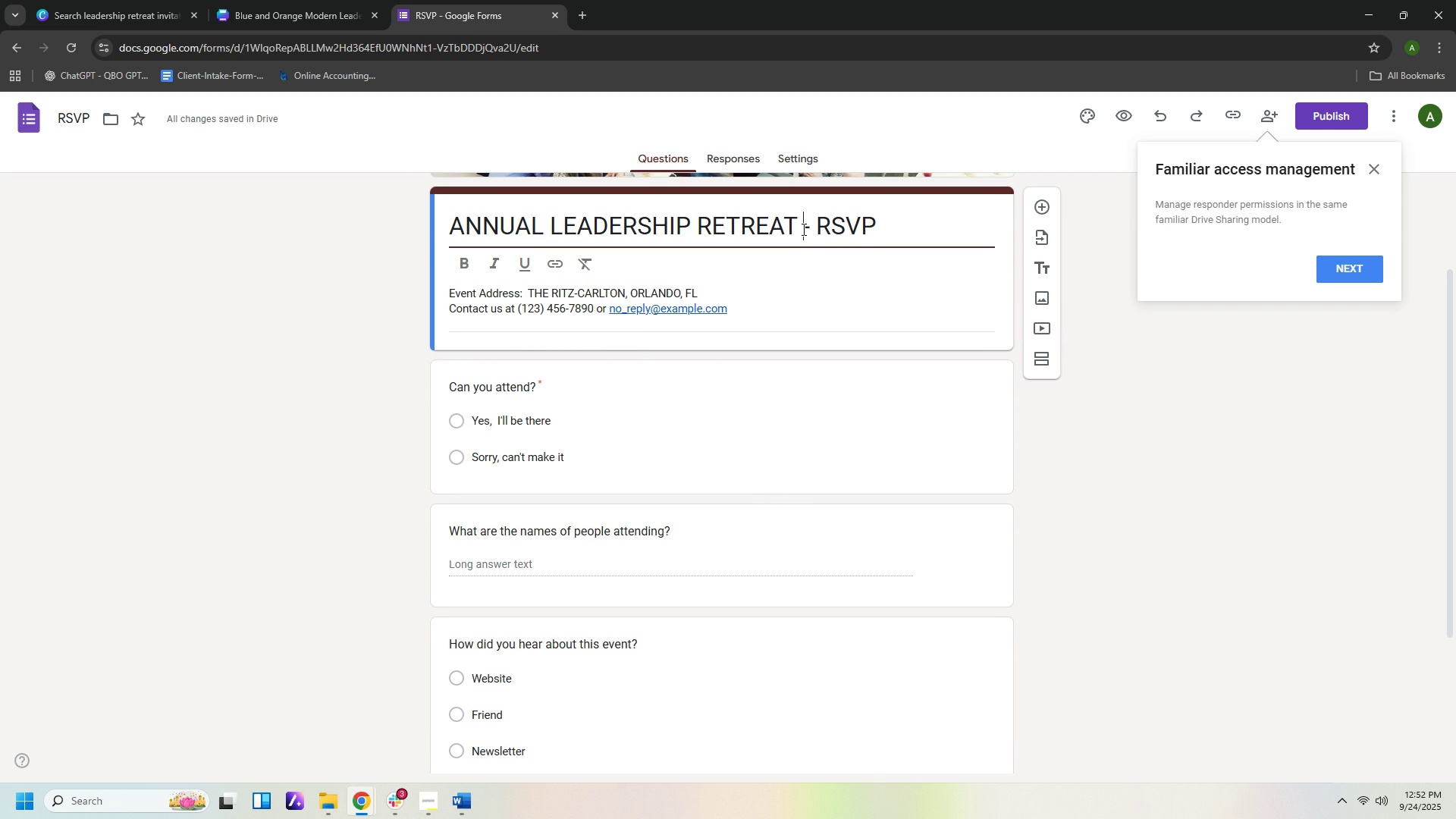 
type(2025 )